 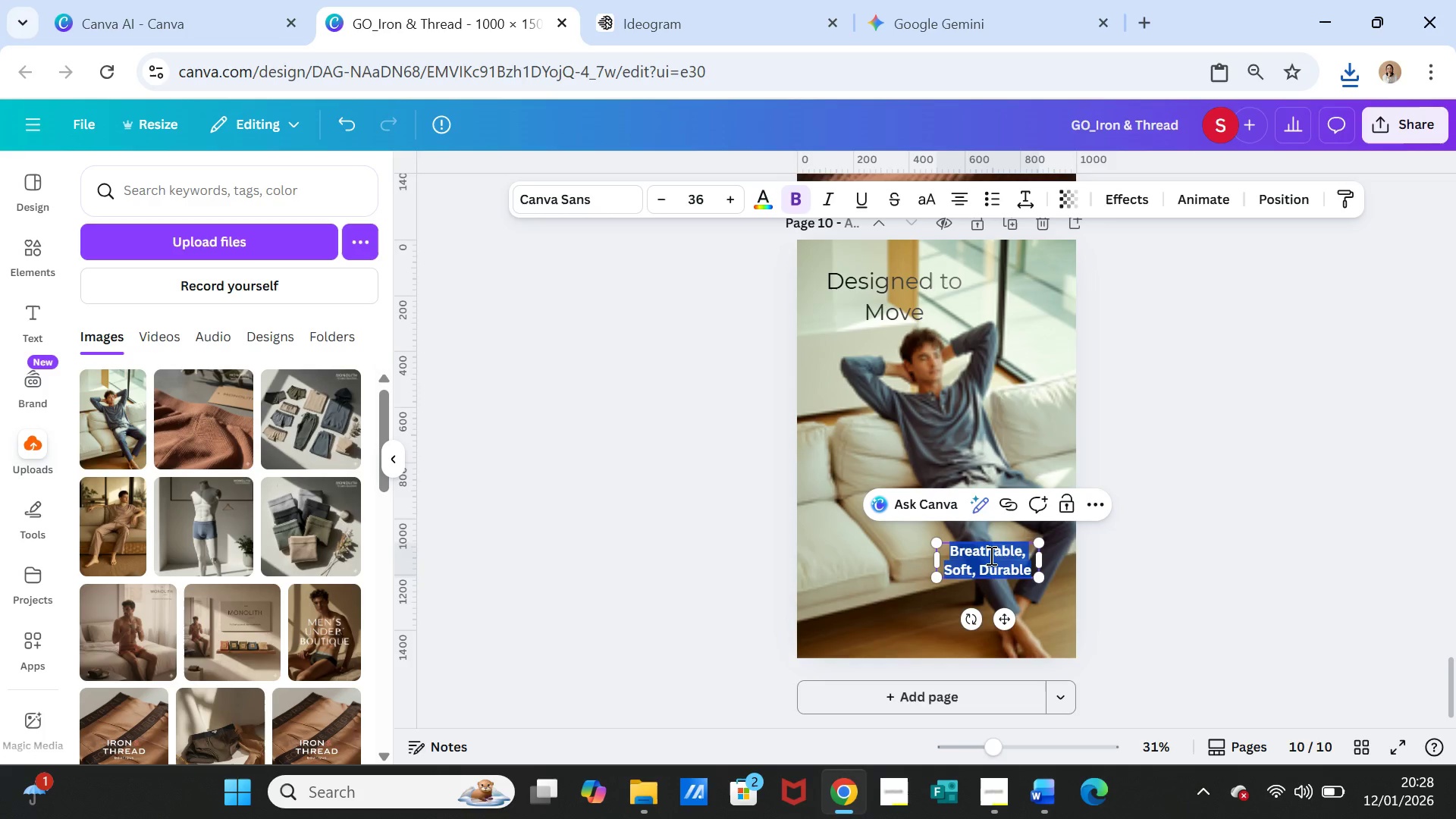 
triple_click([990, 555])
 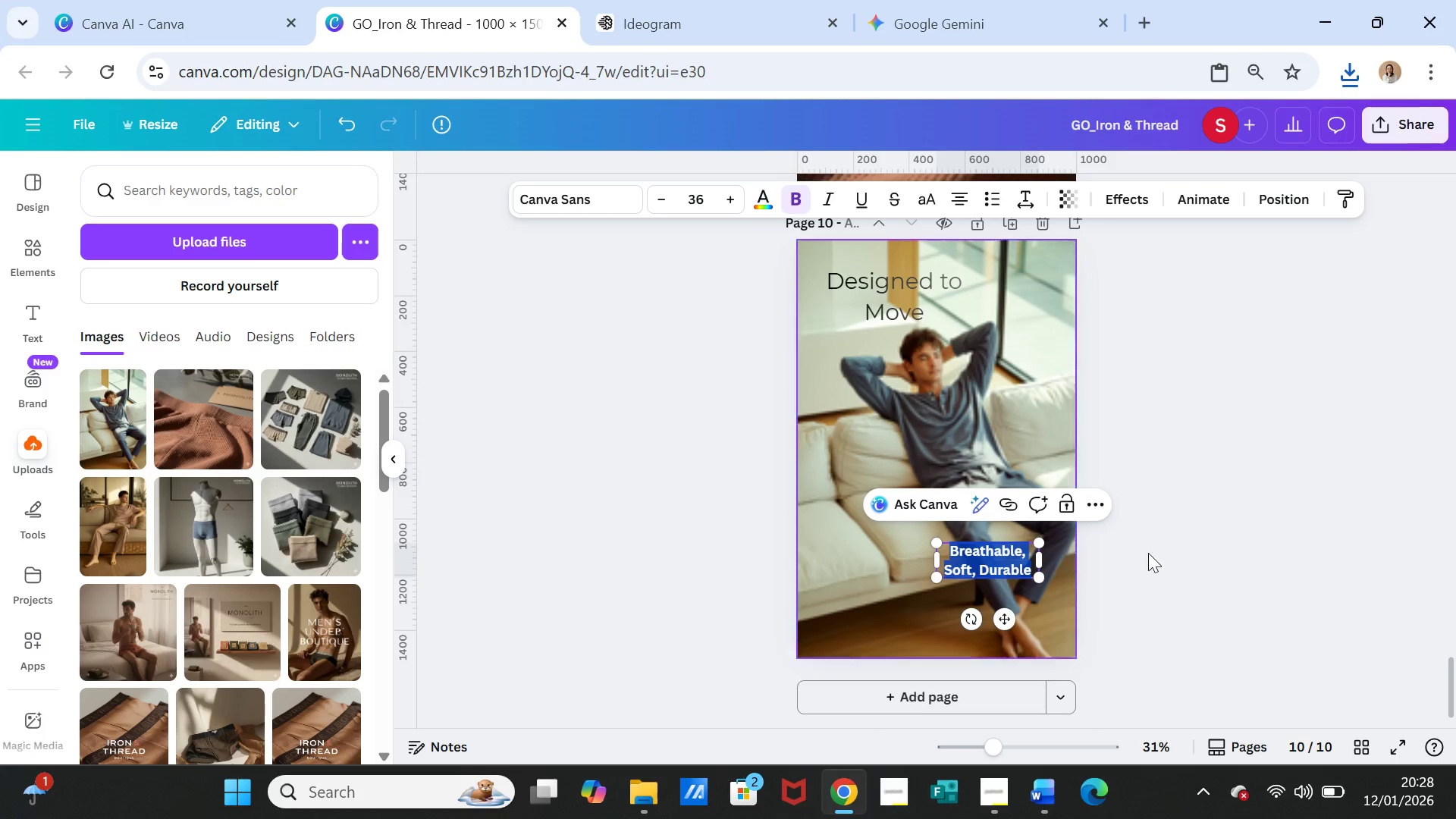 
key(Control+V)
 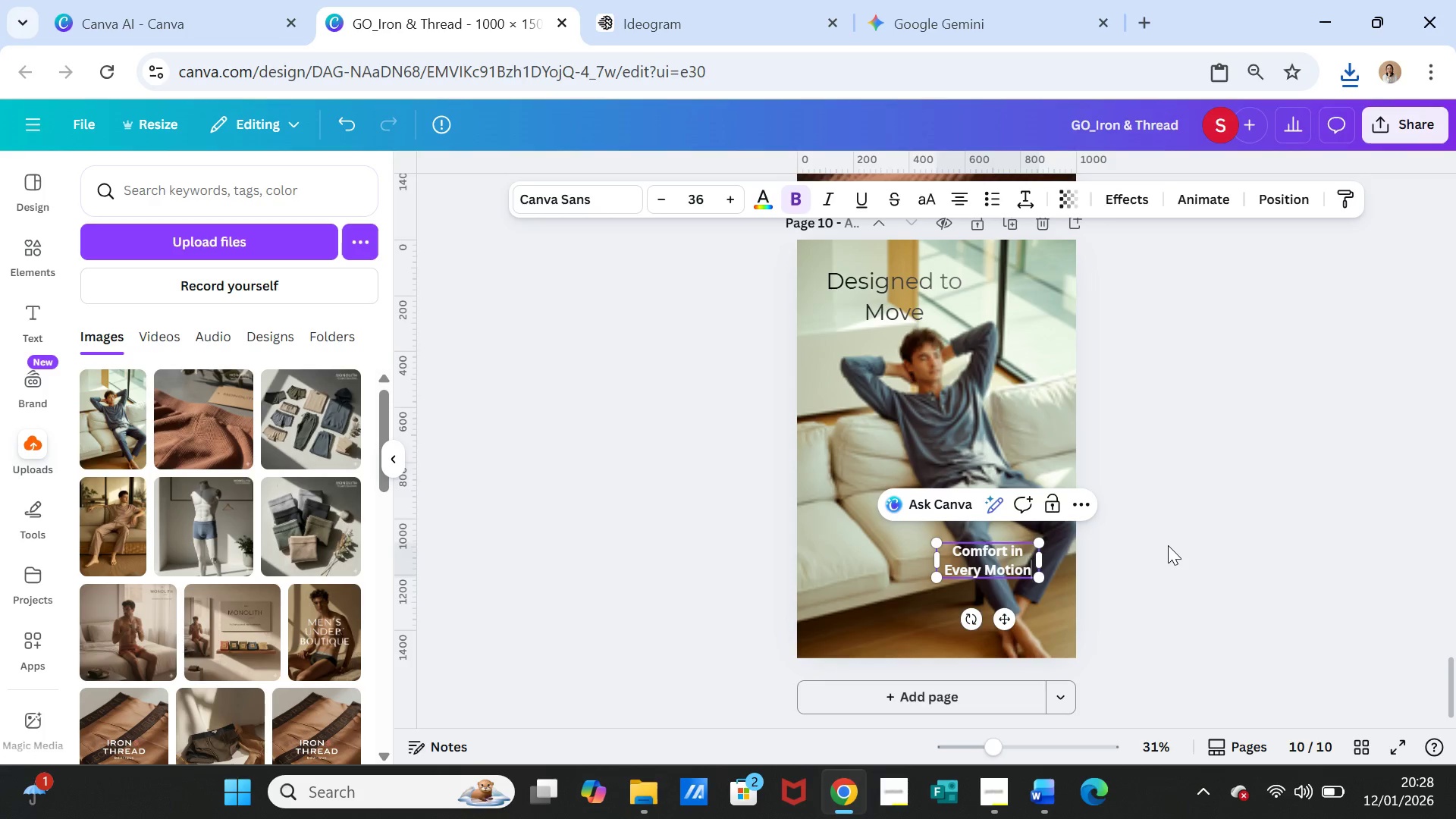 
left_click([1168, 545])
 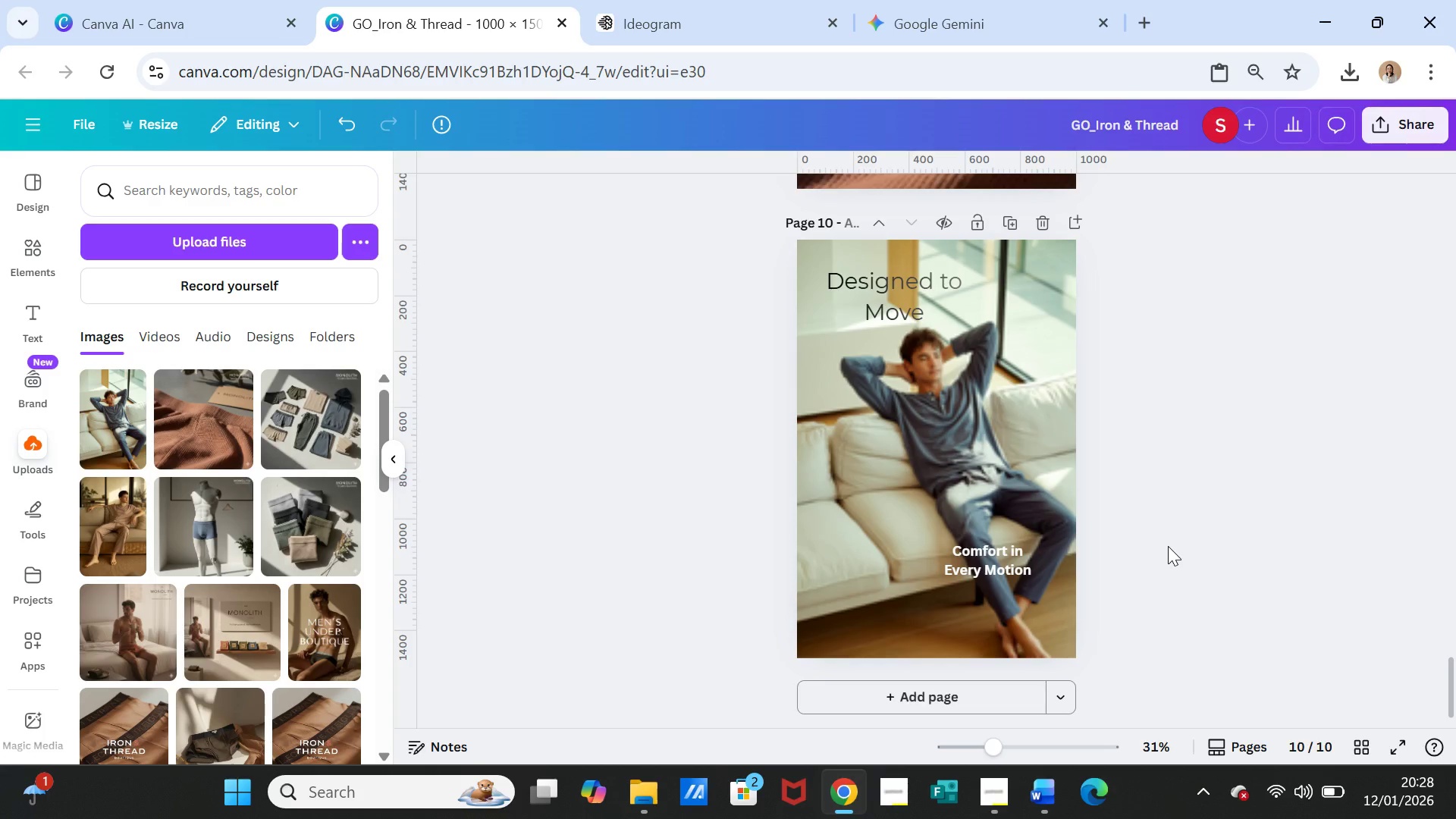 
wait(43.28)
 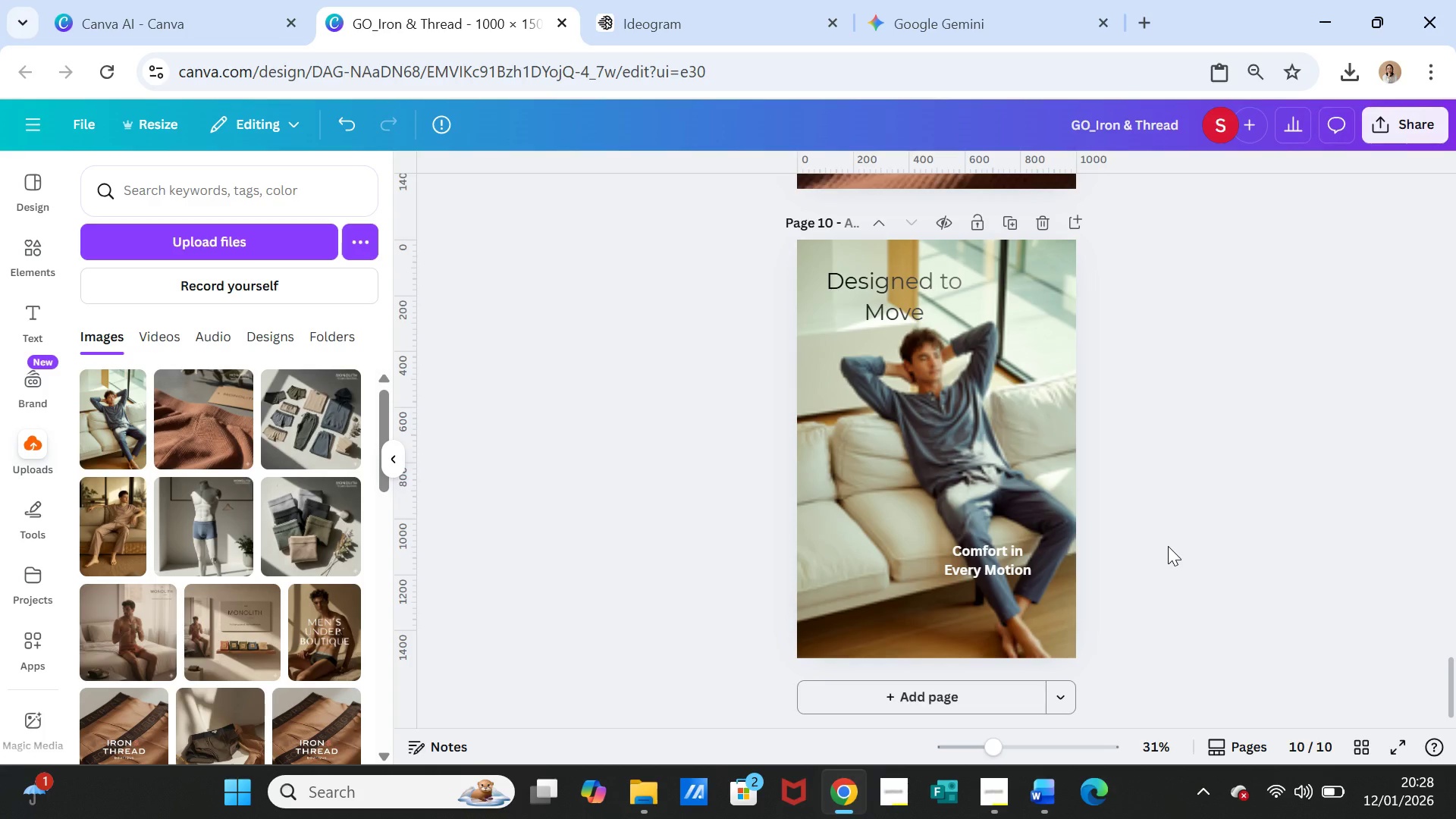 
left_click([1230, 403])
 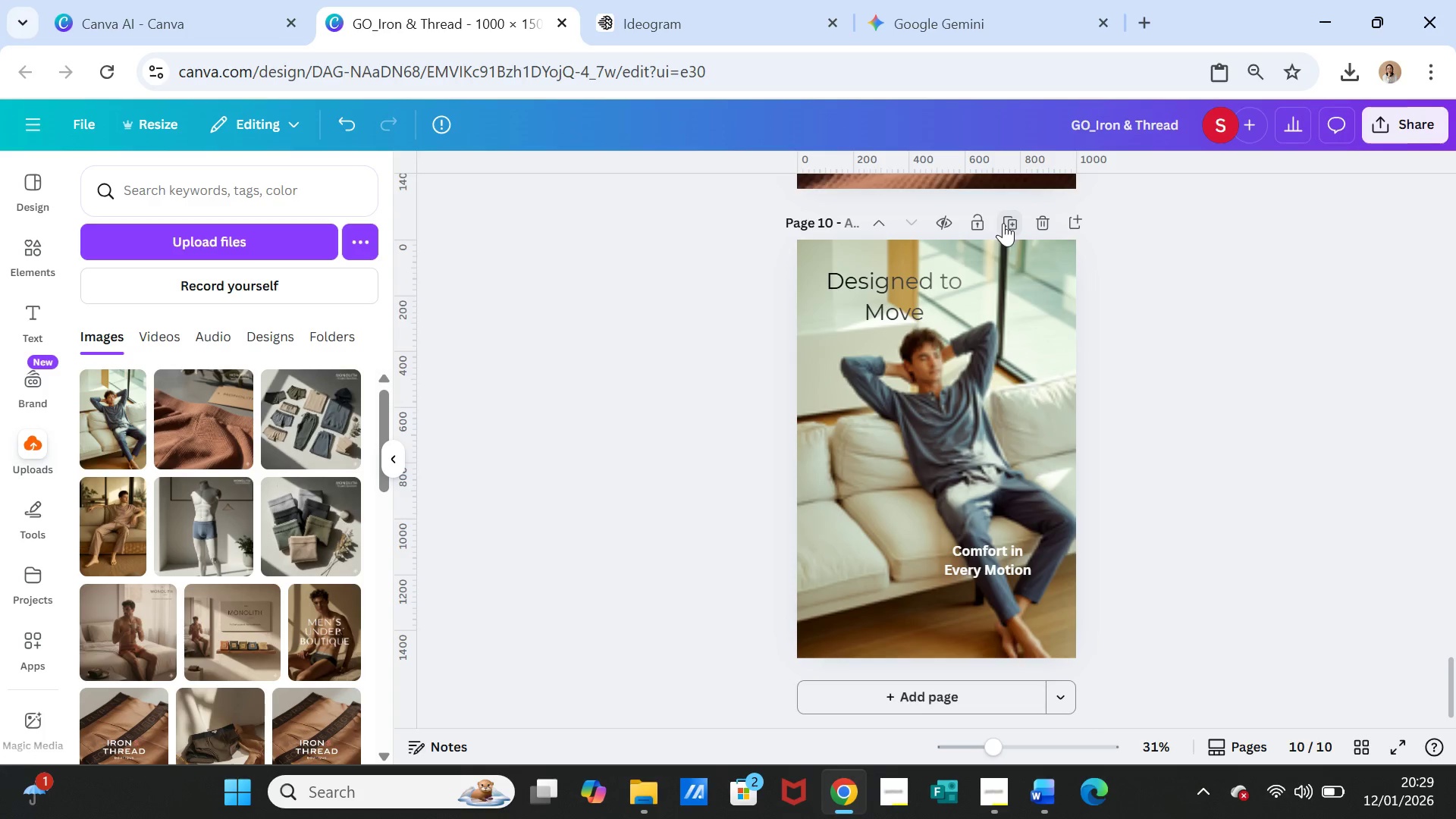 
left_click([1009, 219])
 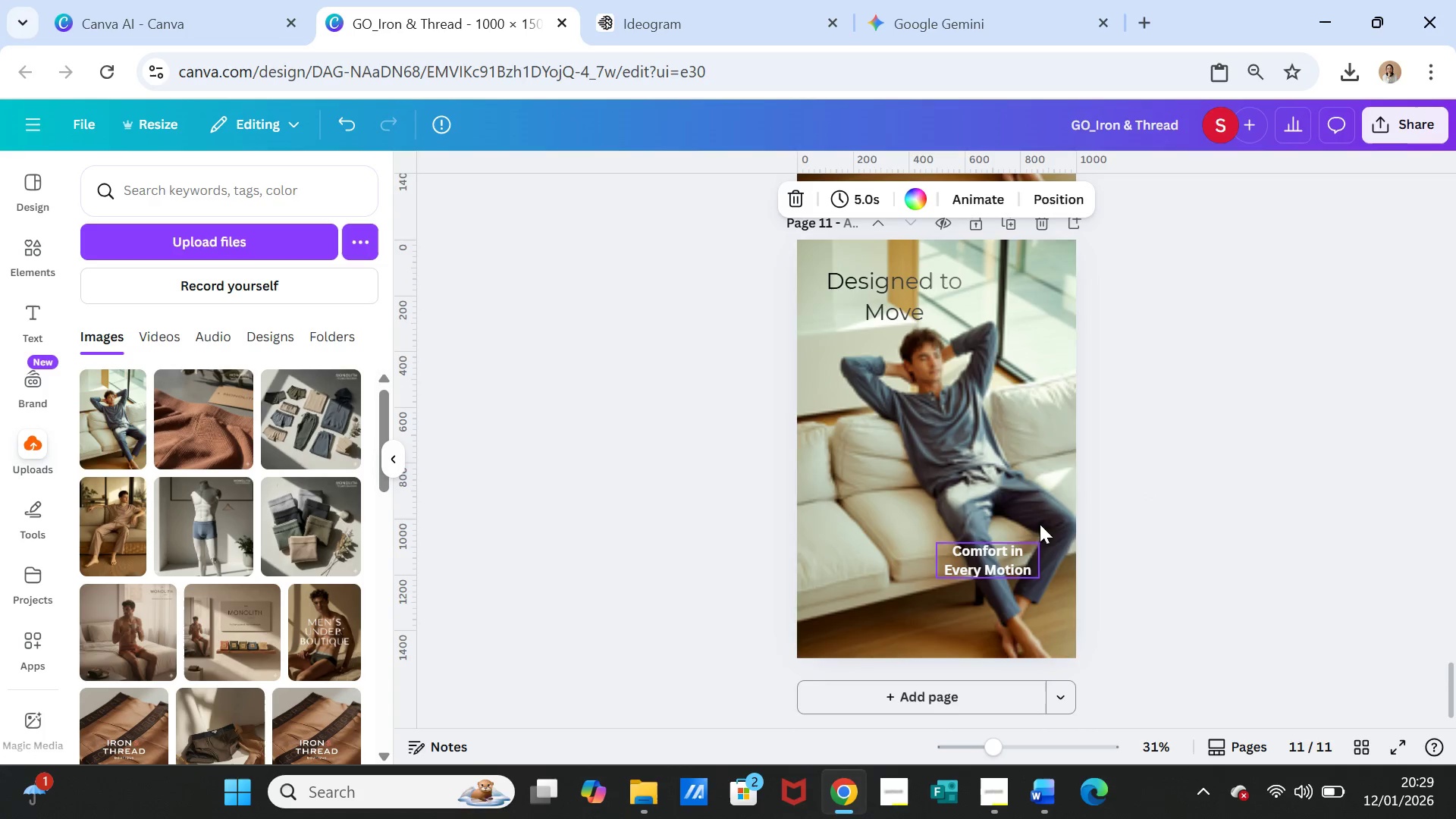 
left_click([1059, 395])
 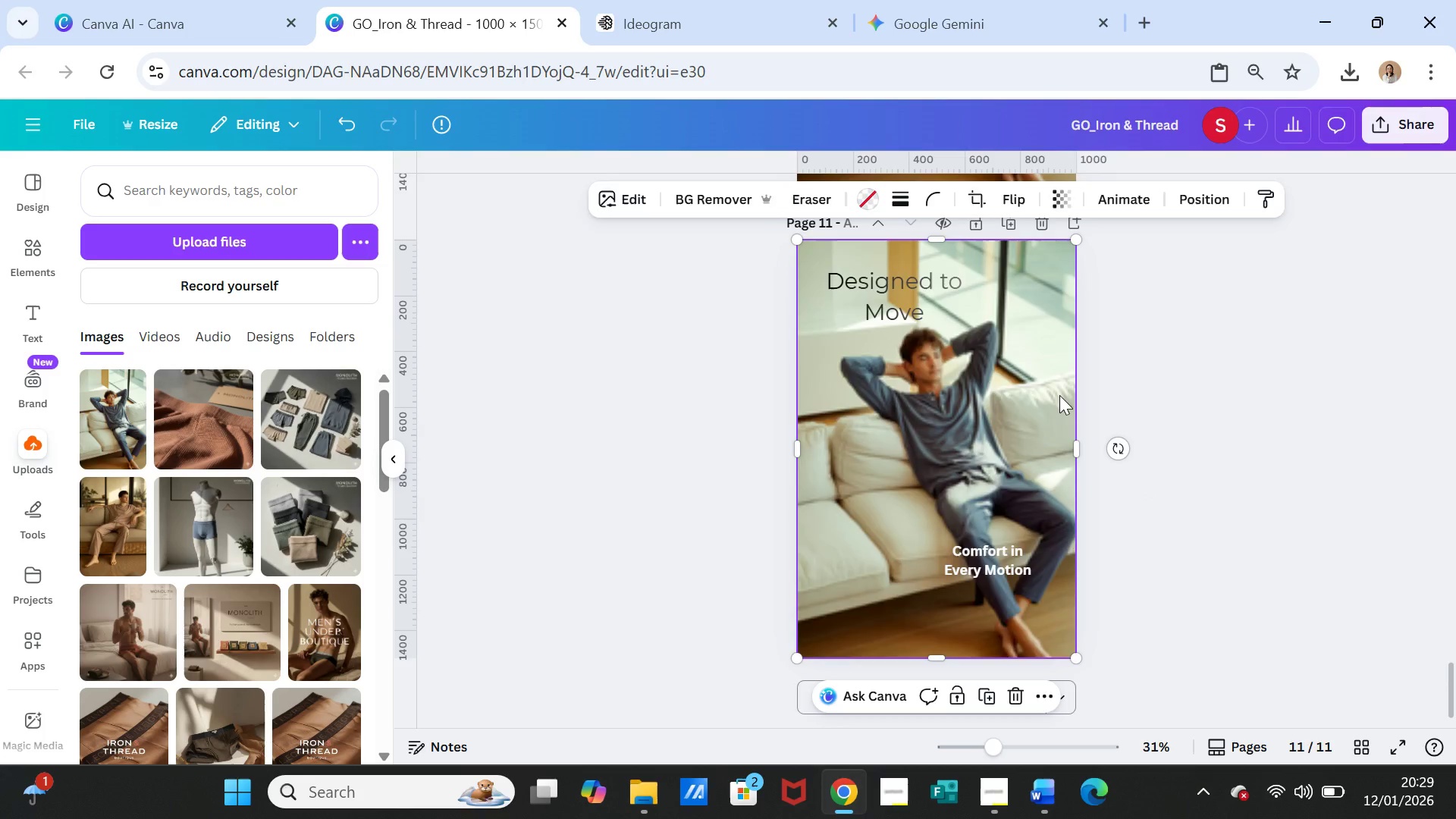 
key(Delete)
 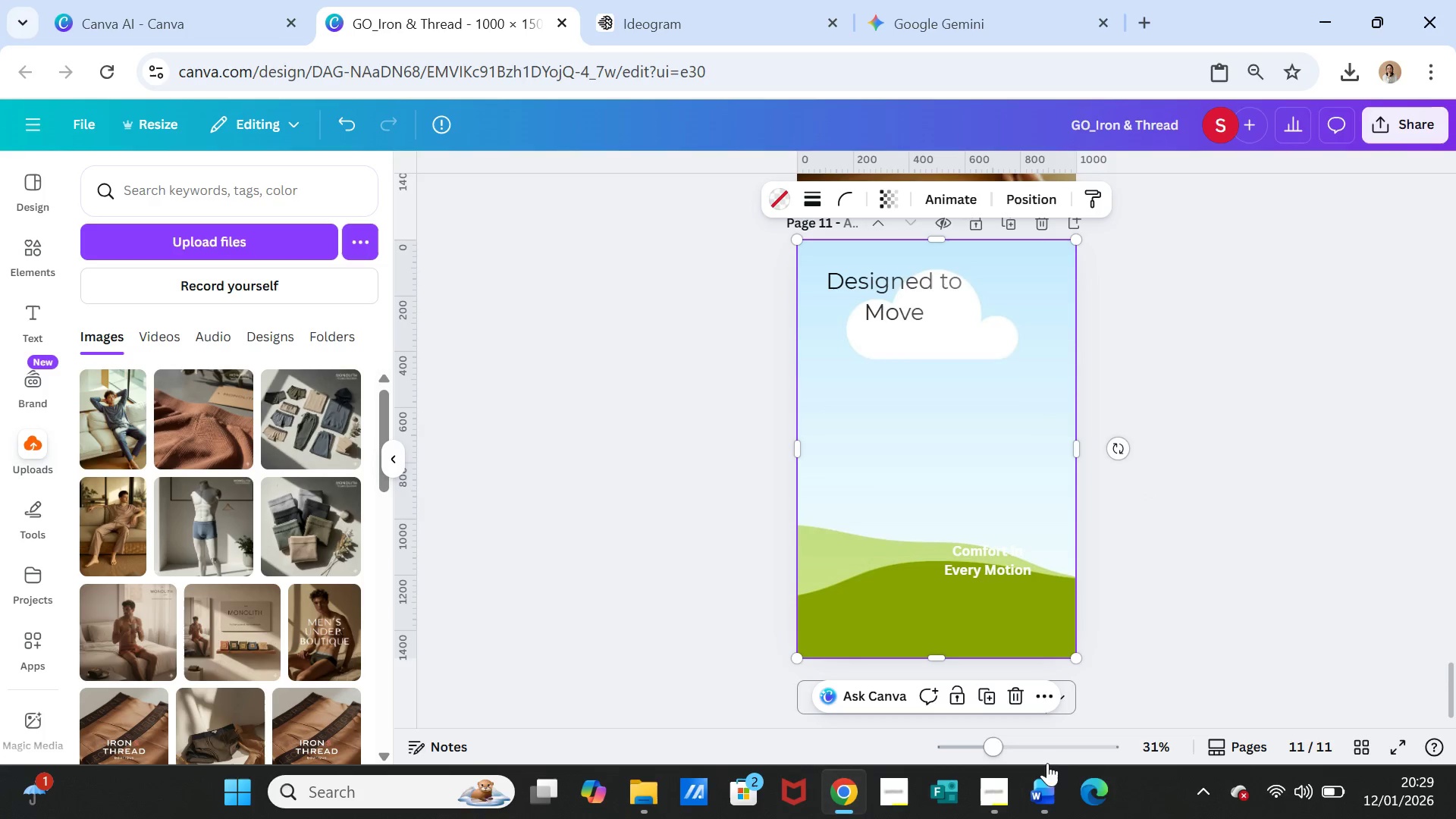 
left_click([1039, 780])
 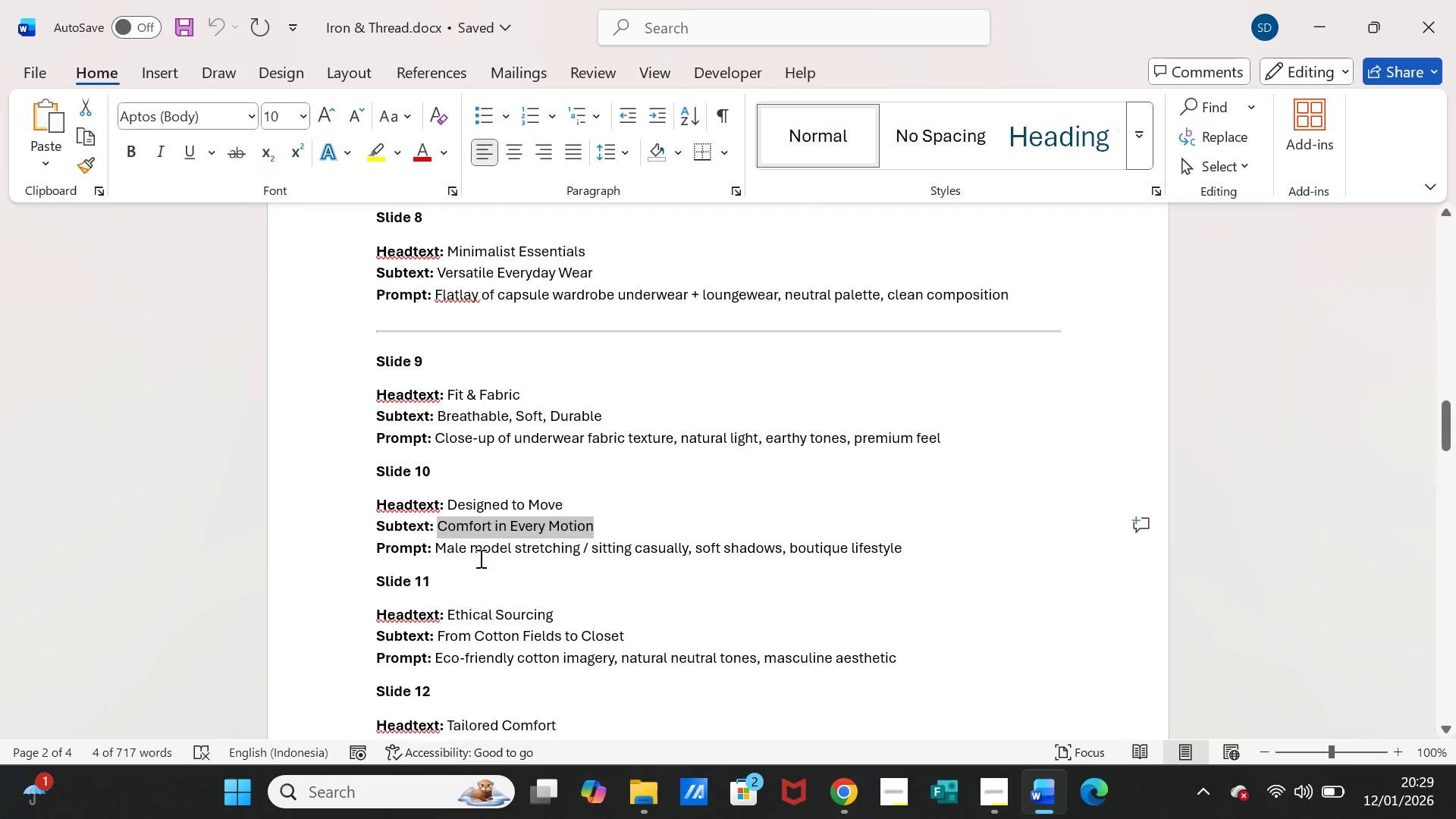 
scroll: coordinate [456, 586], scroll_direction: down, amount: 1.0
 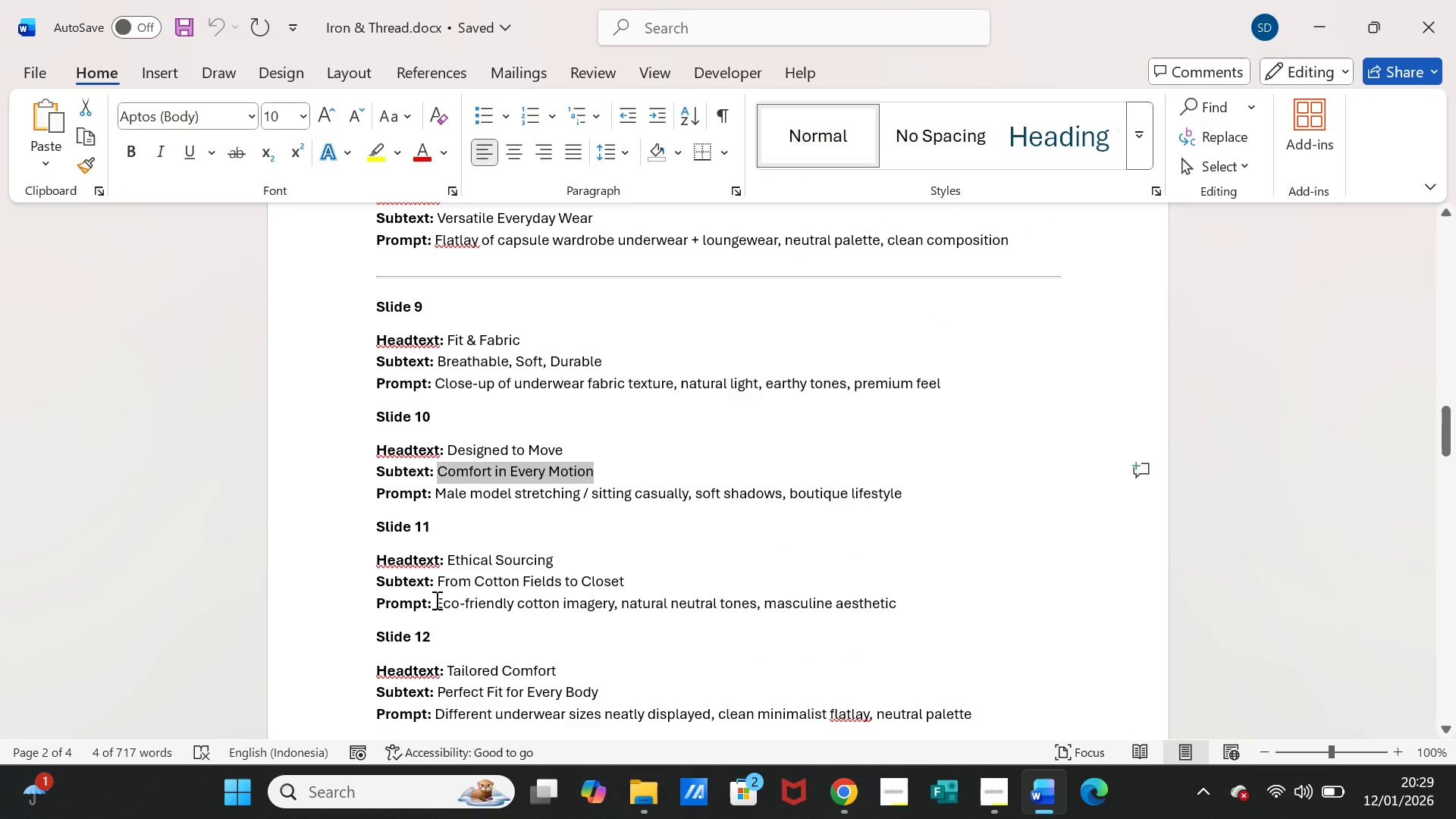 
left_click_drag(start_coordinate=[435, 600], to_coordinate=[891, 610])
 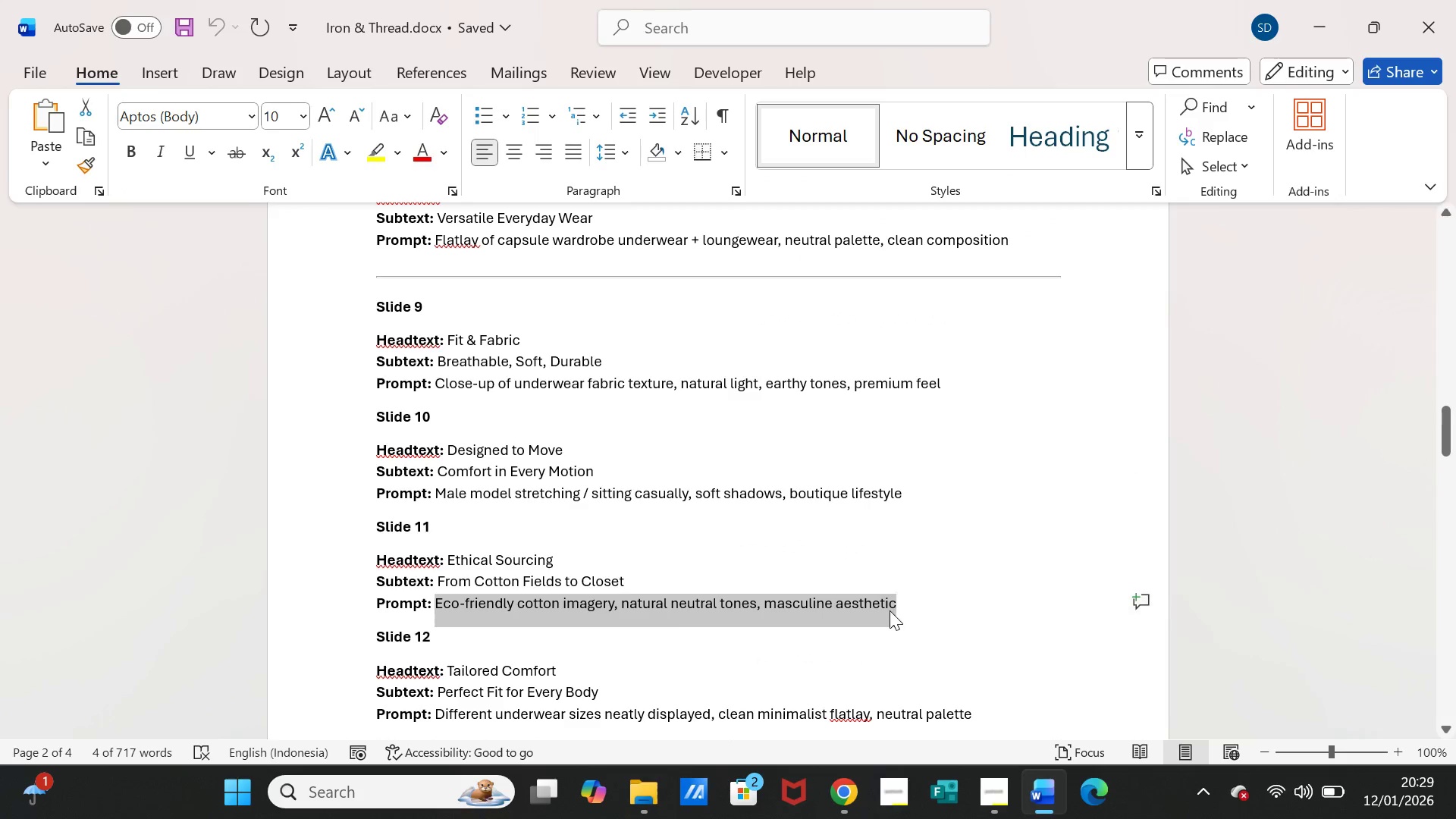 
key(Control+C)
 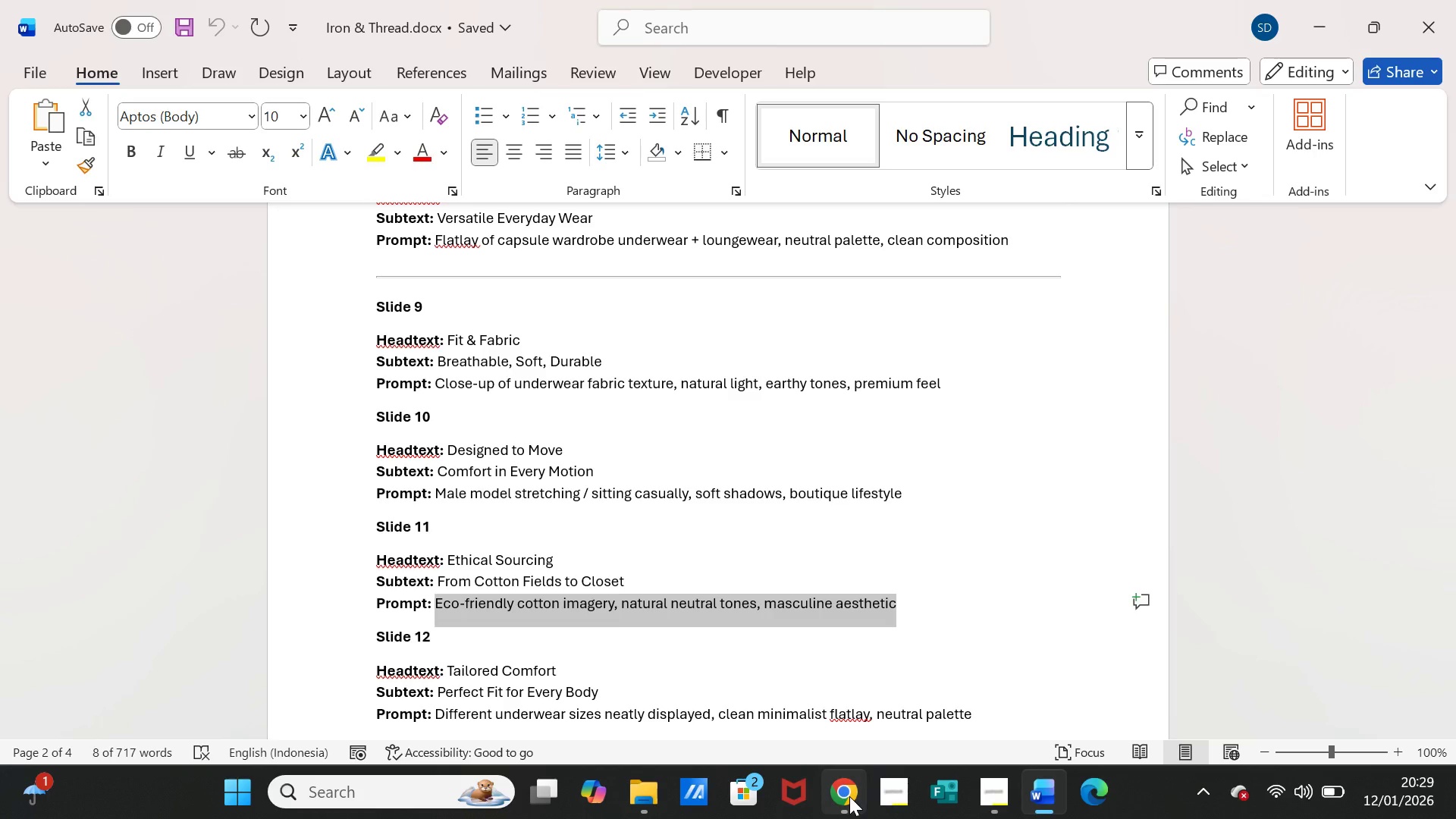 
left_click([848, 795])
 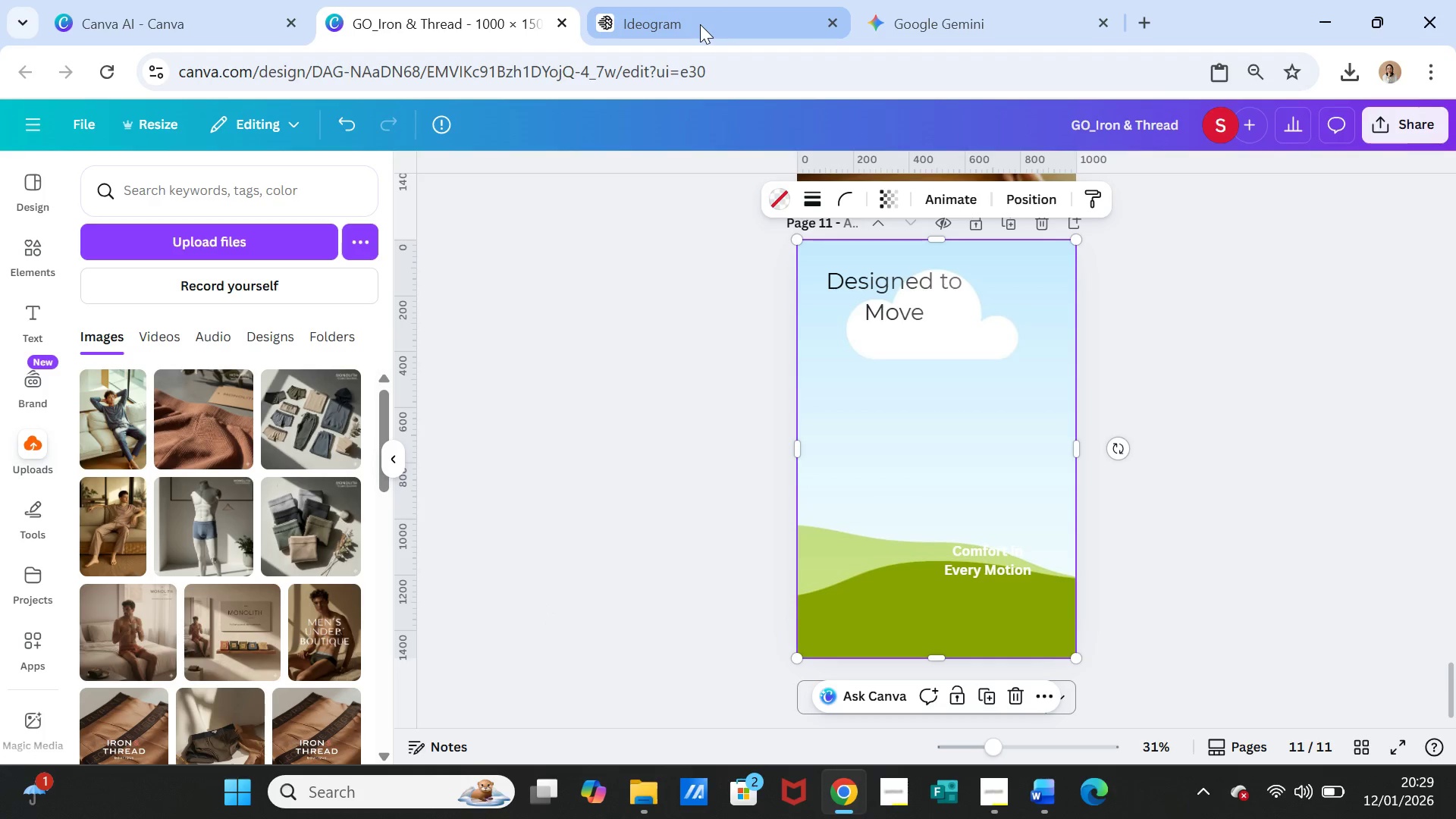 
left_click([713, 16])
 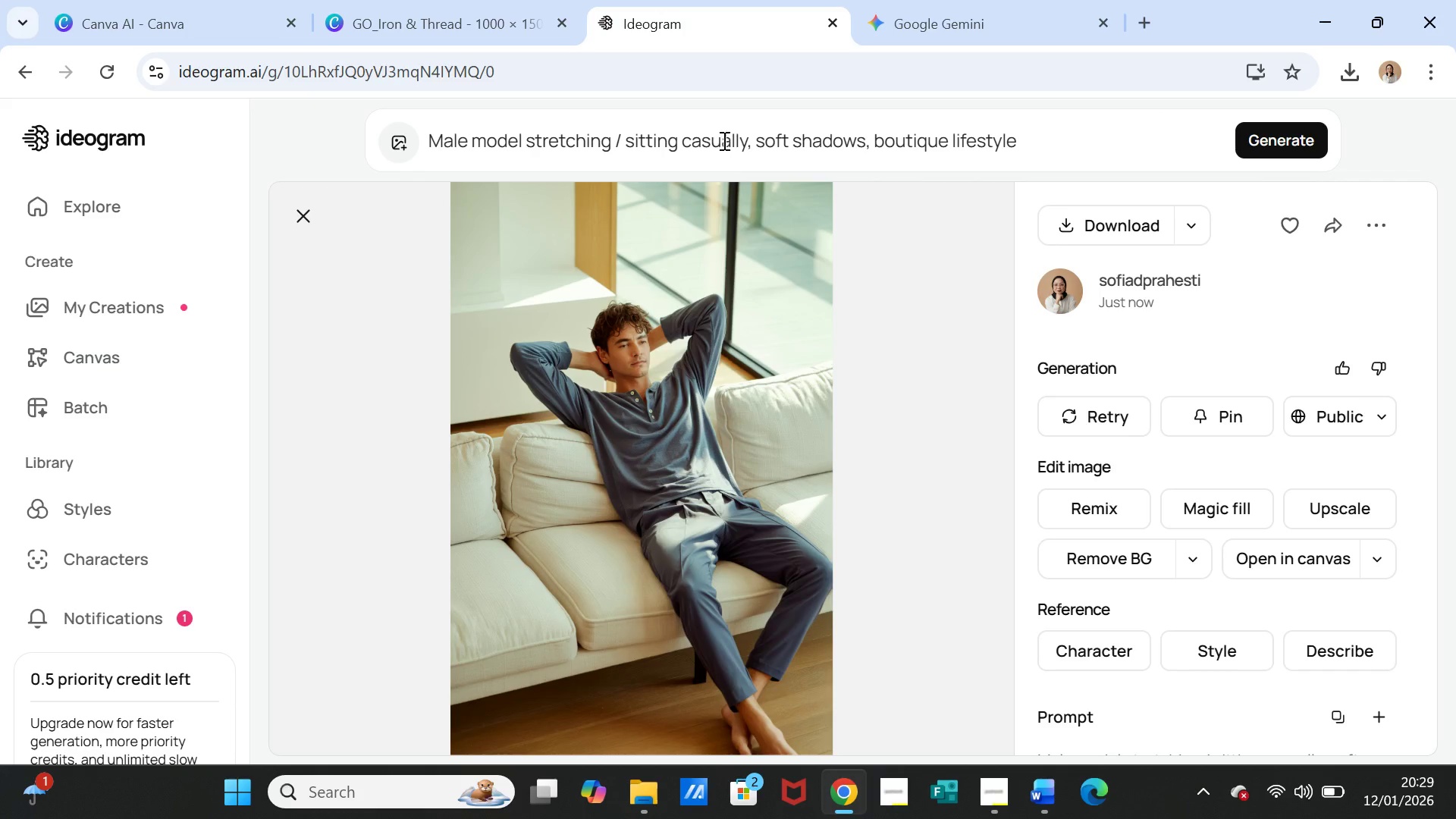 
left_click([723, 138])
 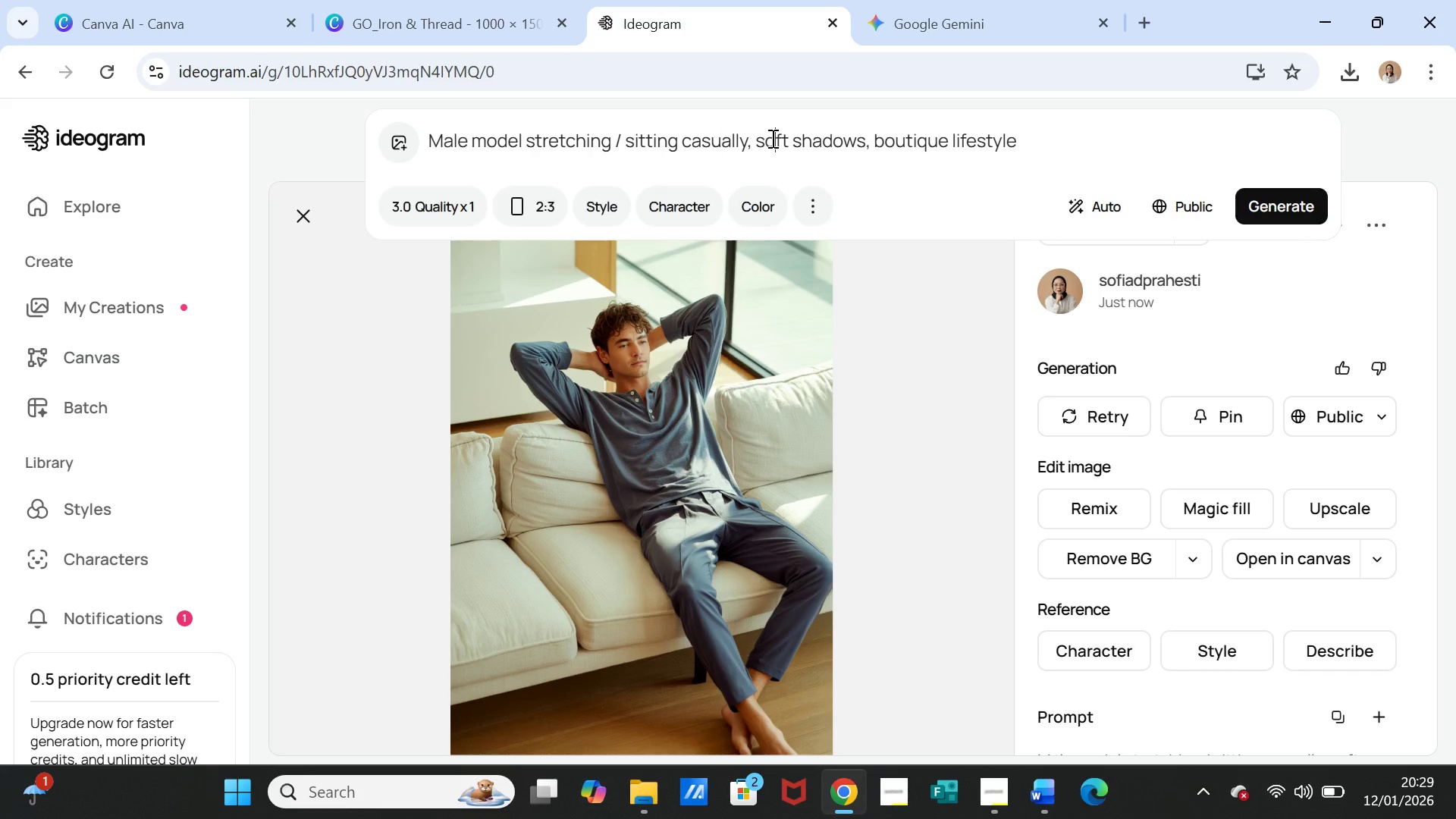 
double_click([771, 138])
 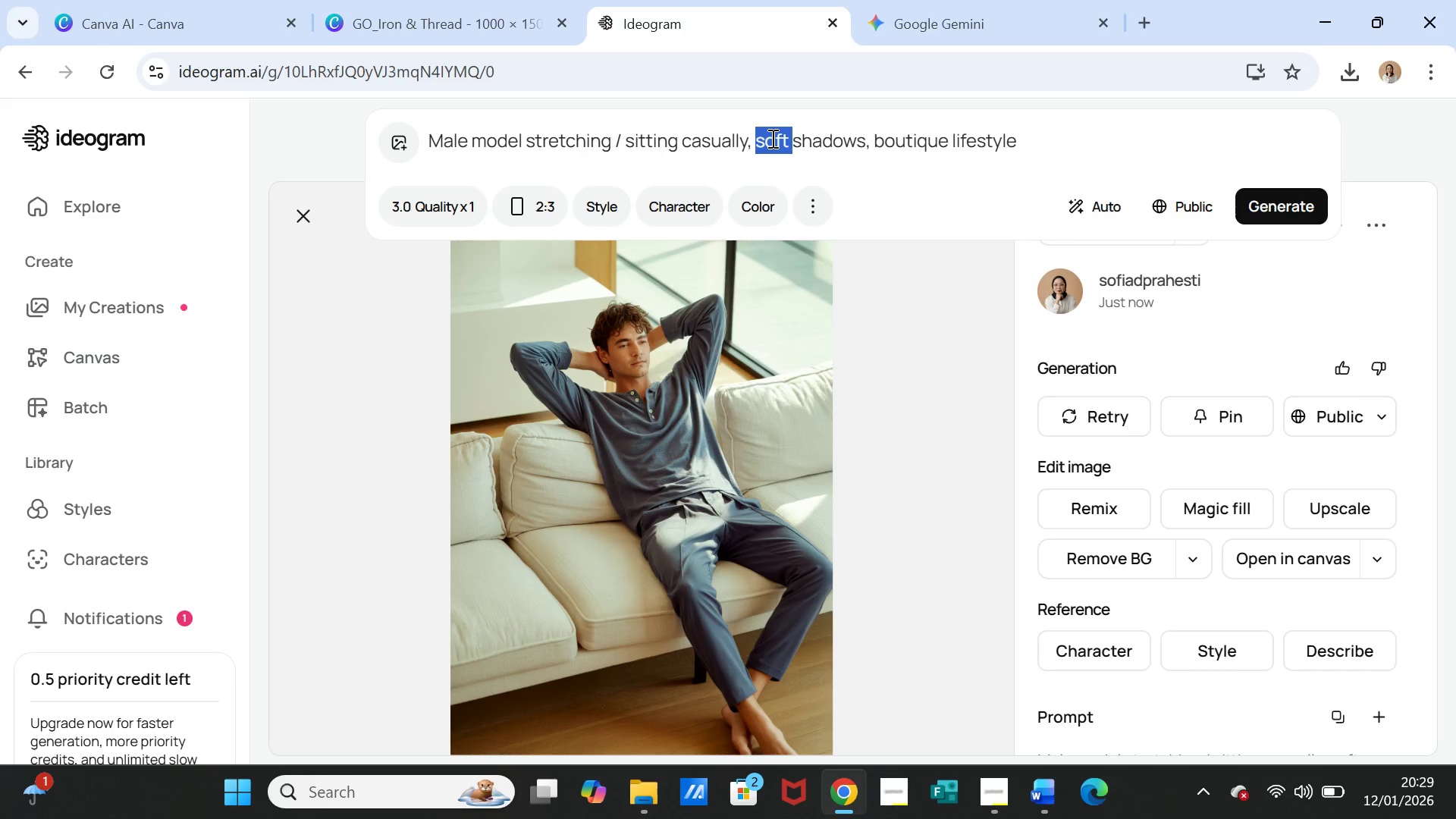 
triple_click([771, 138])
 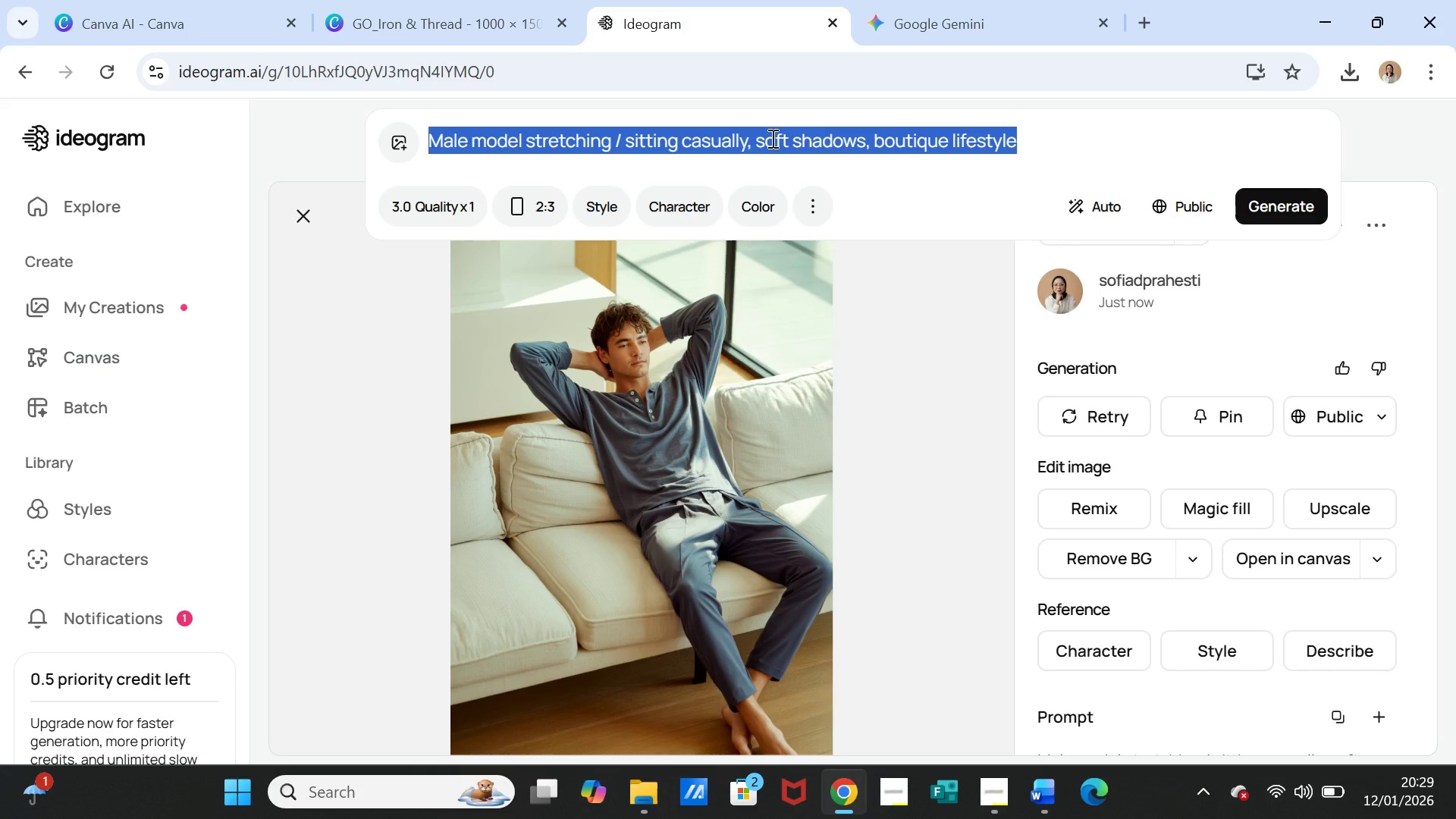 
key(Control+V)
 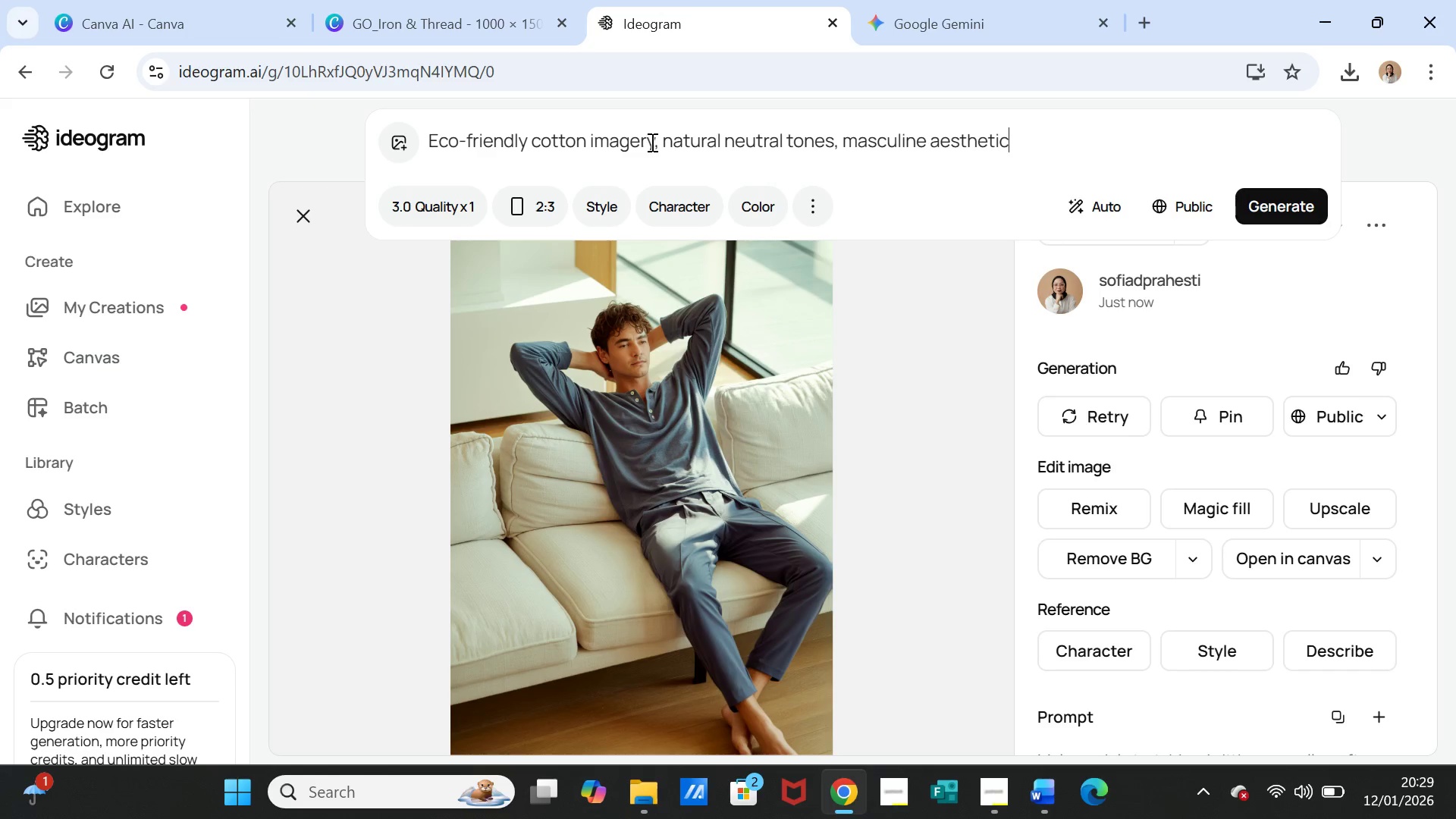 
wait(11.39)
 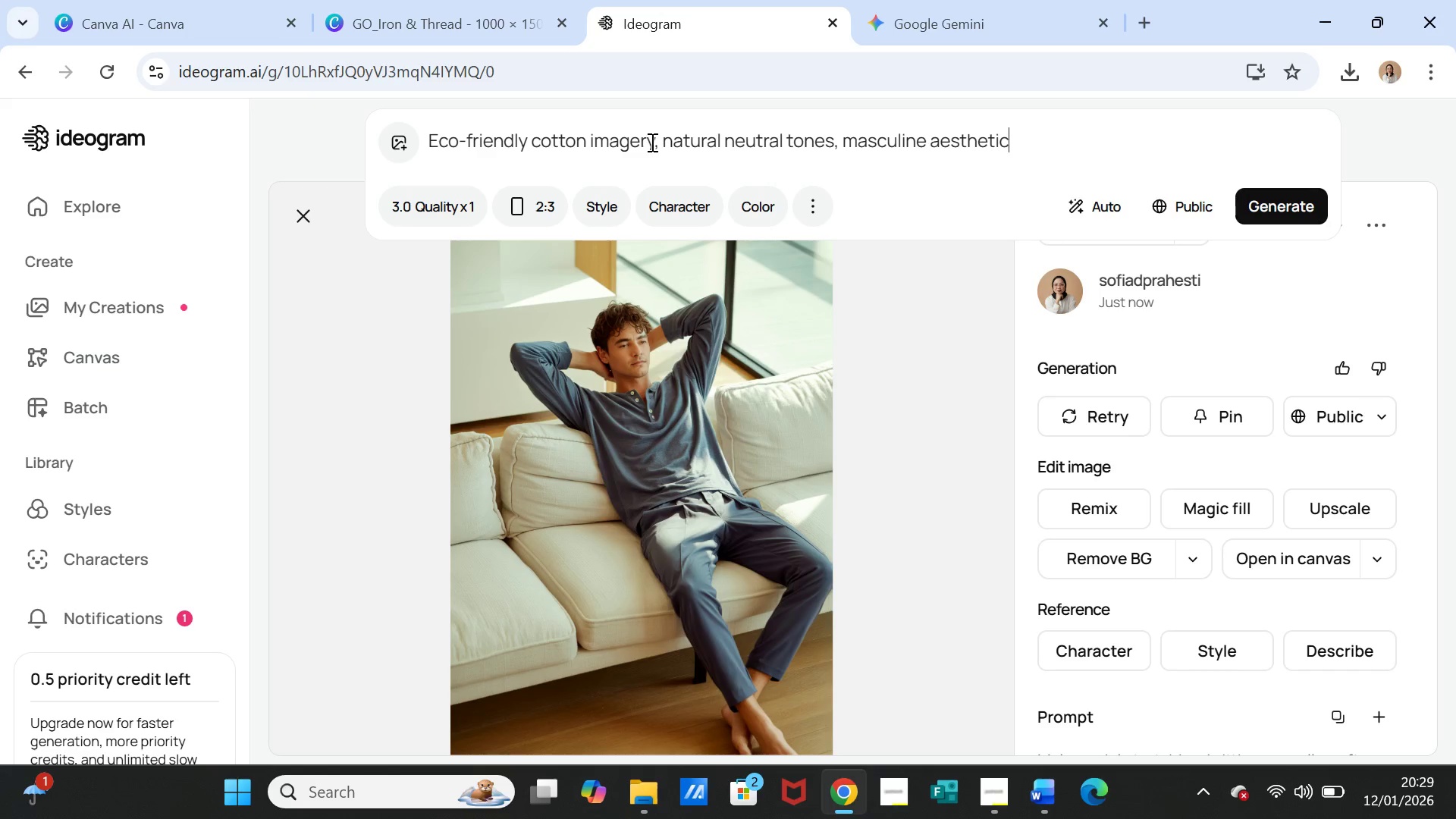 
left_click([584, 139])
 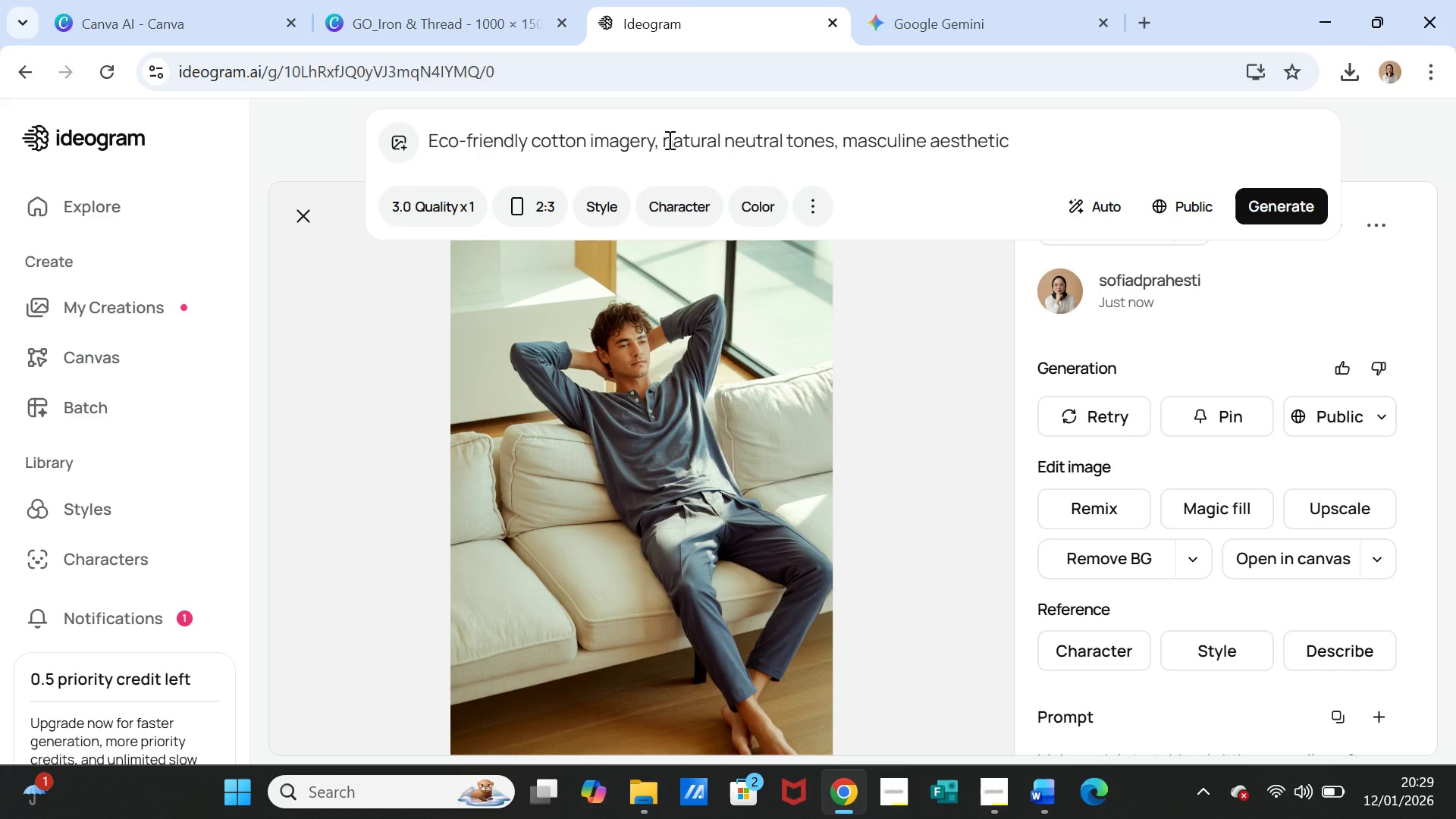 
type( underwear)
 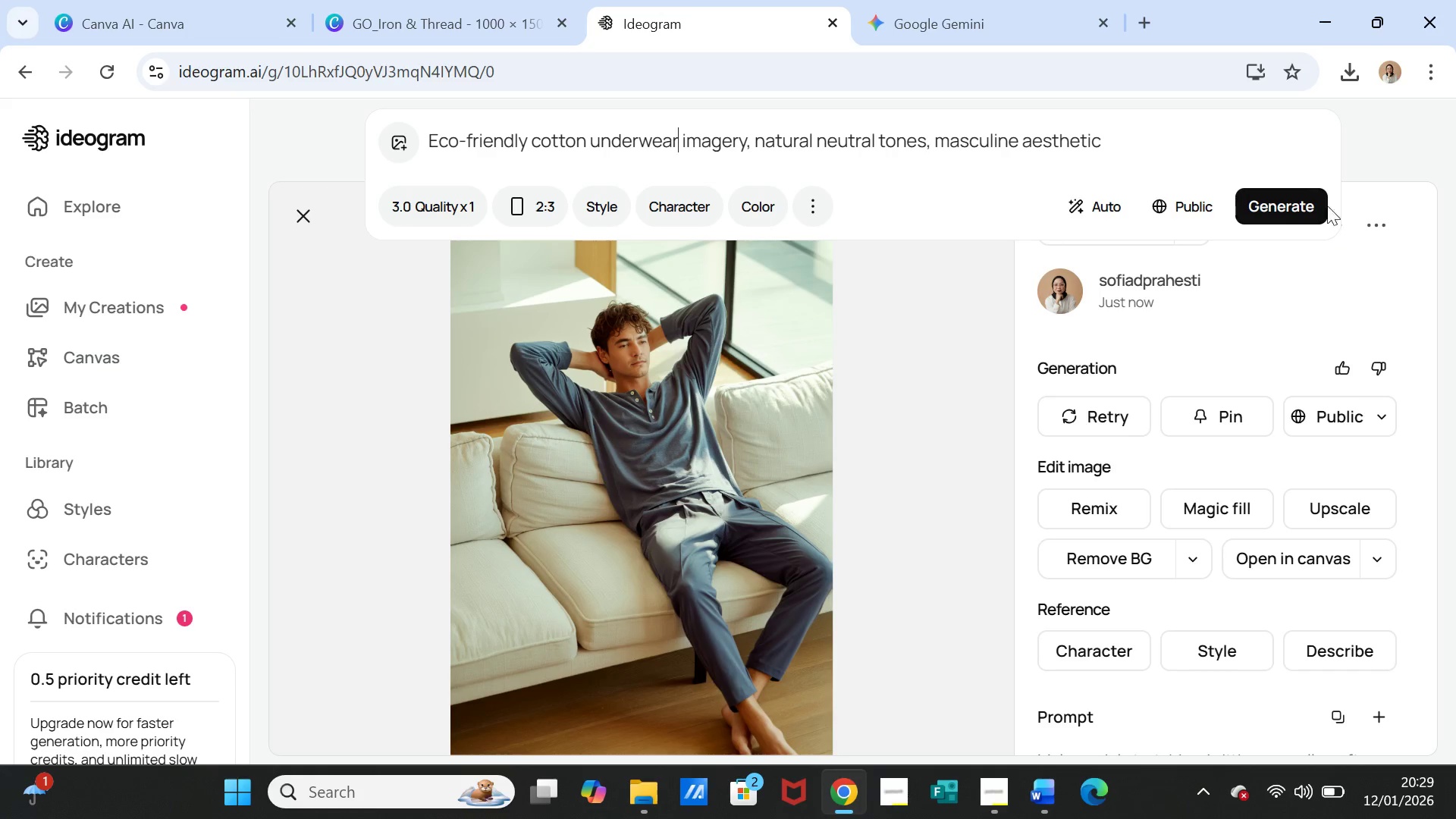 
left_click([1317, 193])
 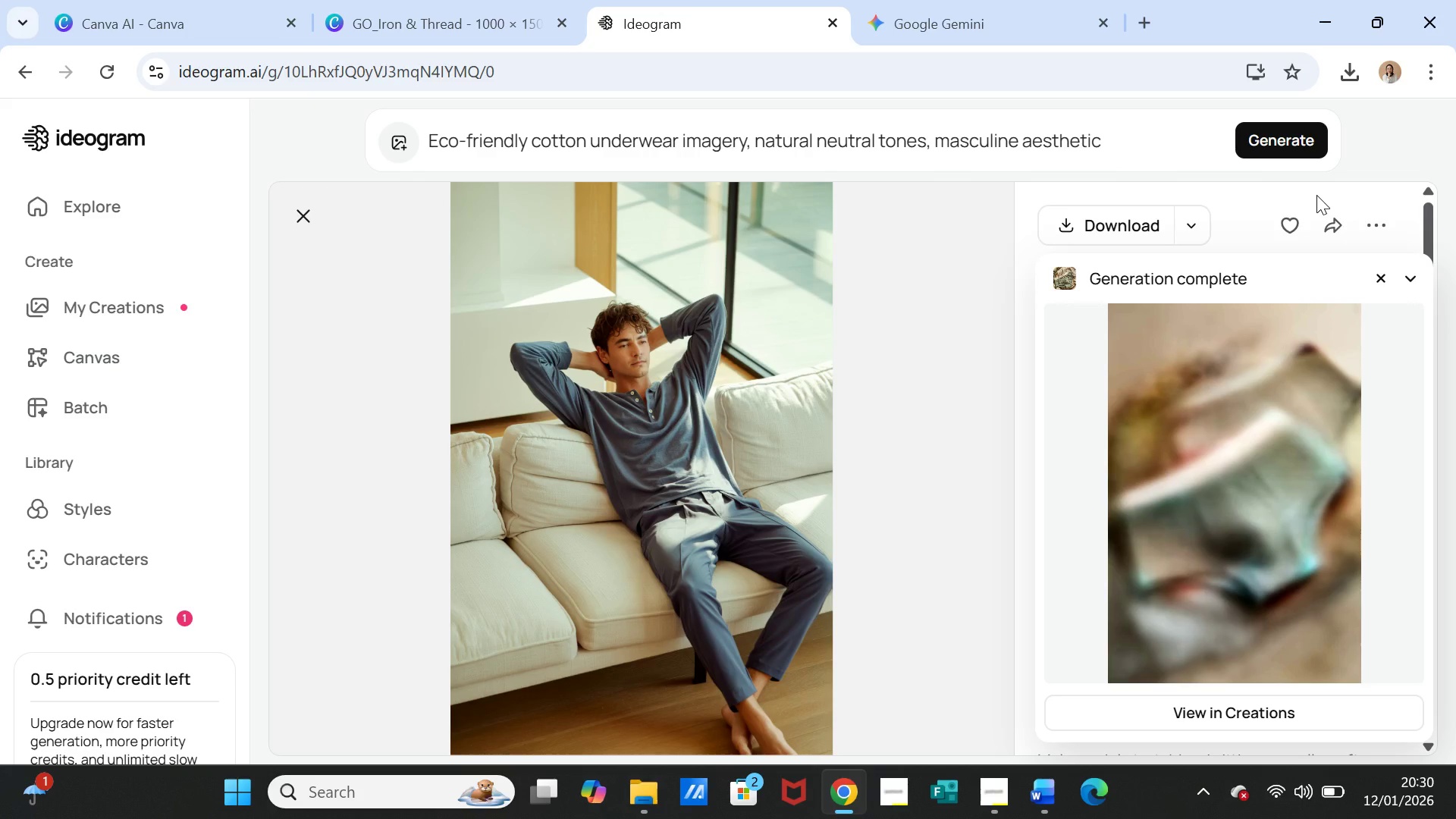 
wait(63.83)
 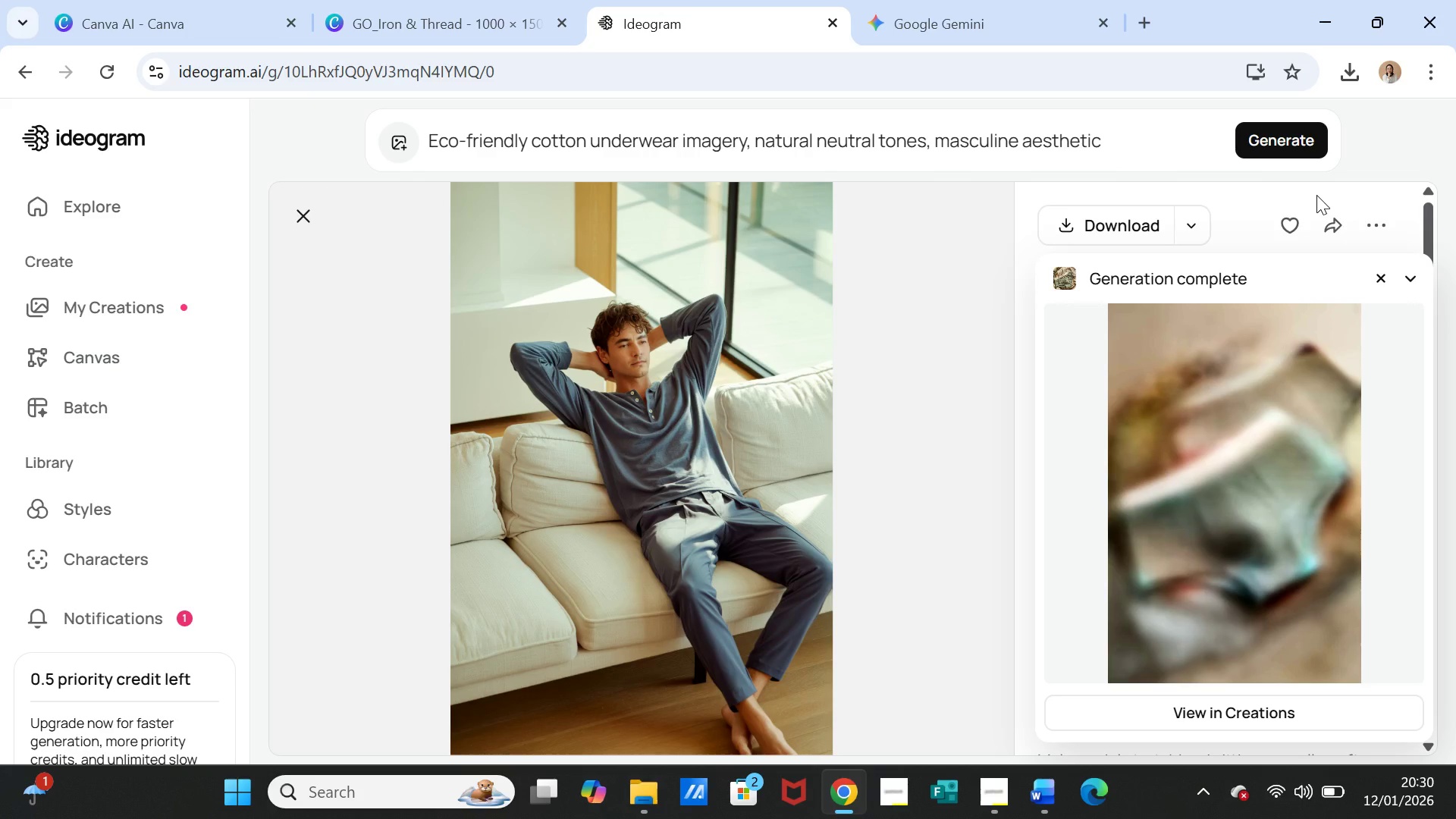 
left_click([1219, 450])
 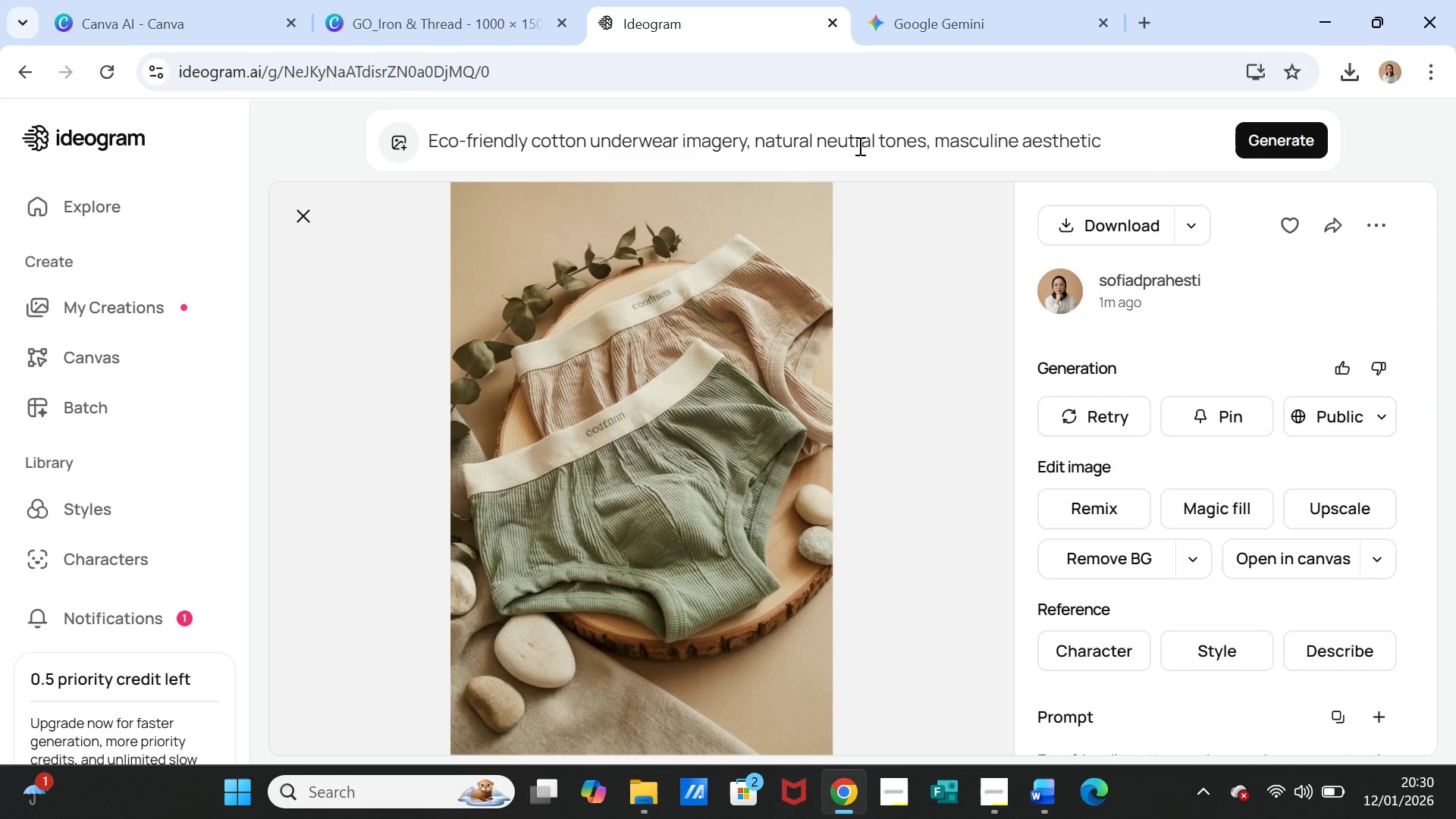 
wait(8.75)
 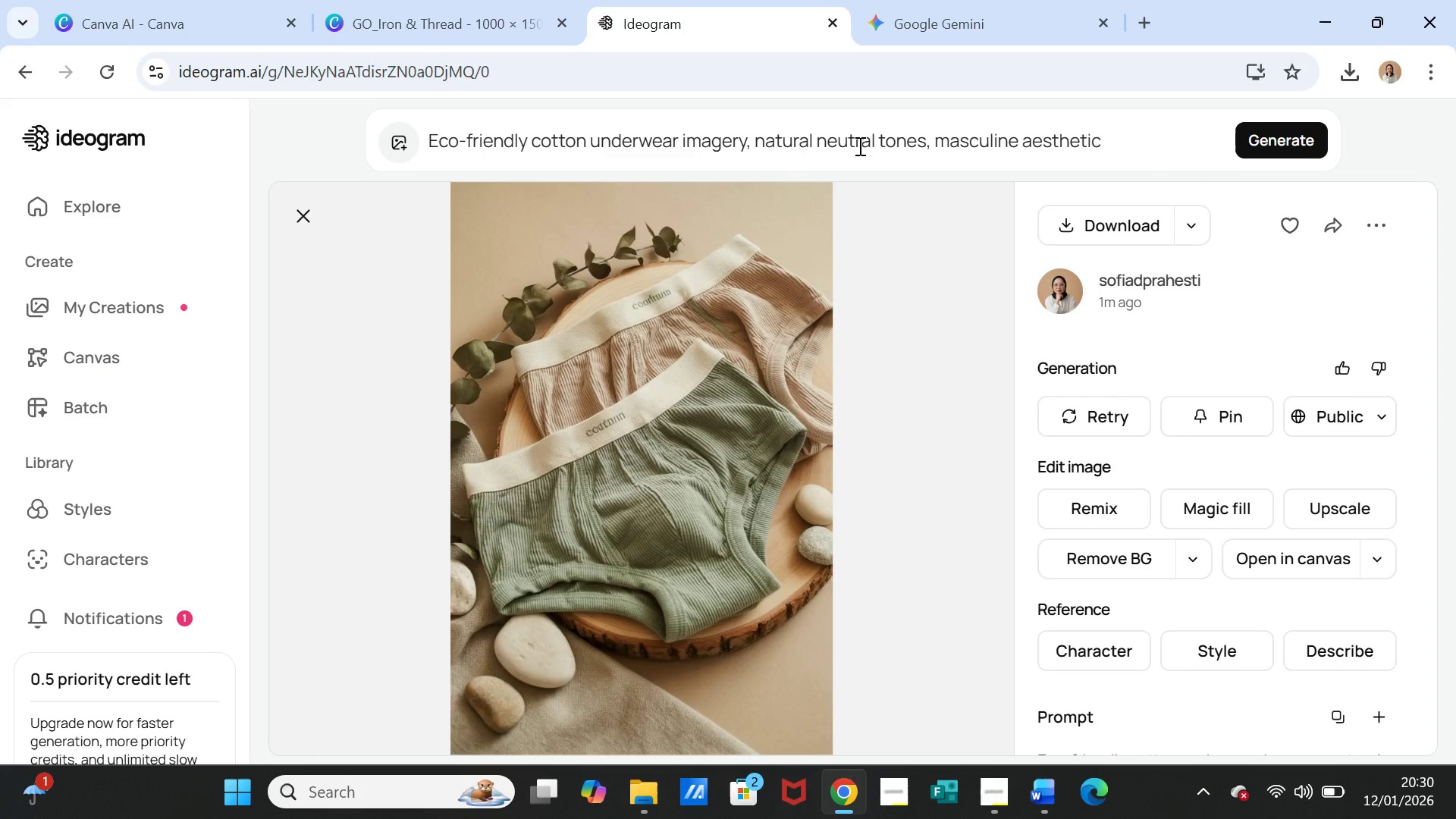 
left_click([681, 140])
 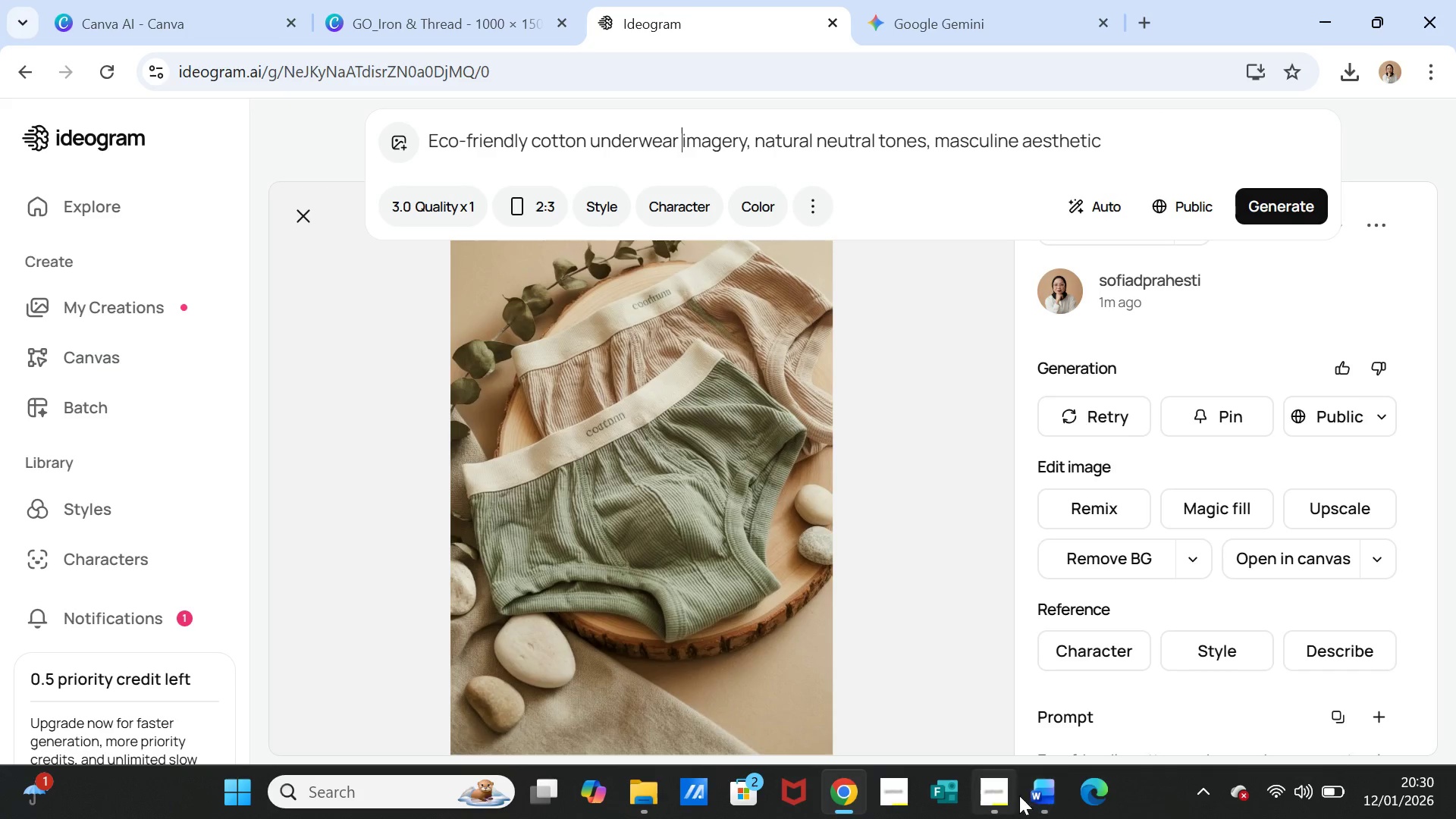 
left_click([1003, 795])